 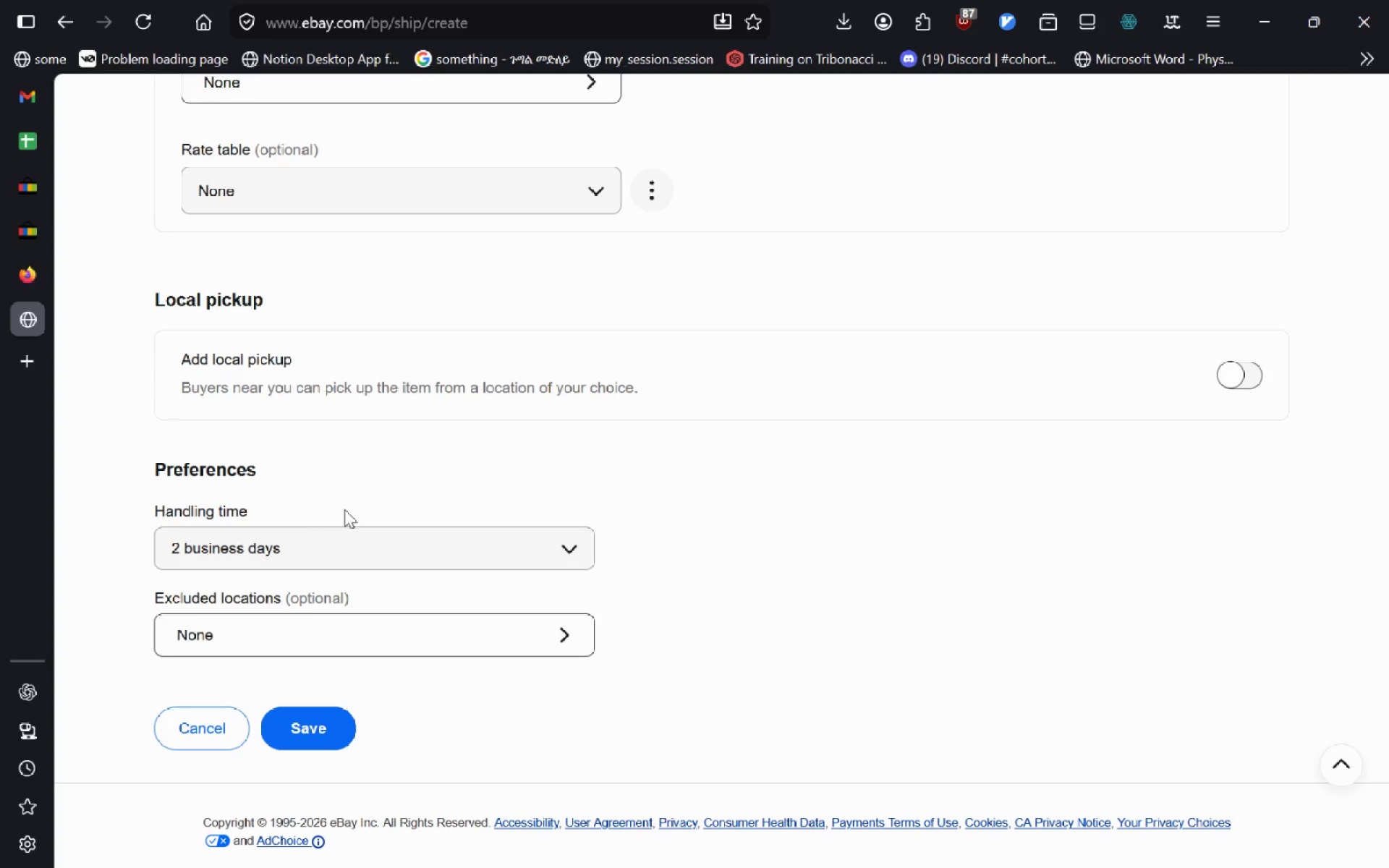 
left_click([368, 639])
 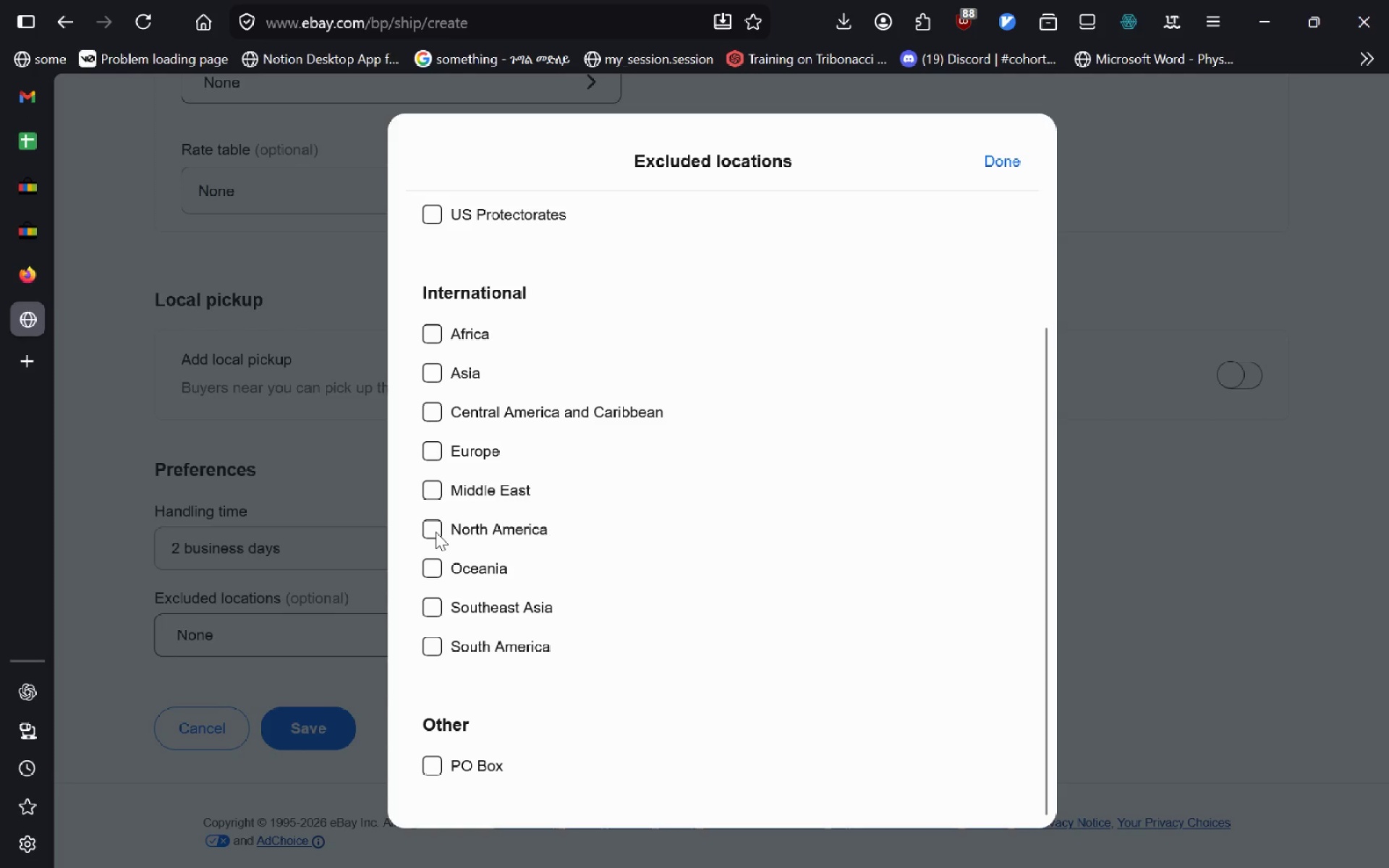 
left_click([436, 532])
 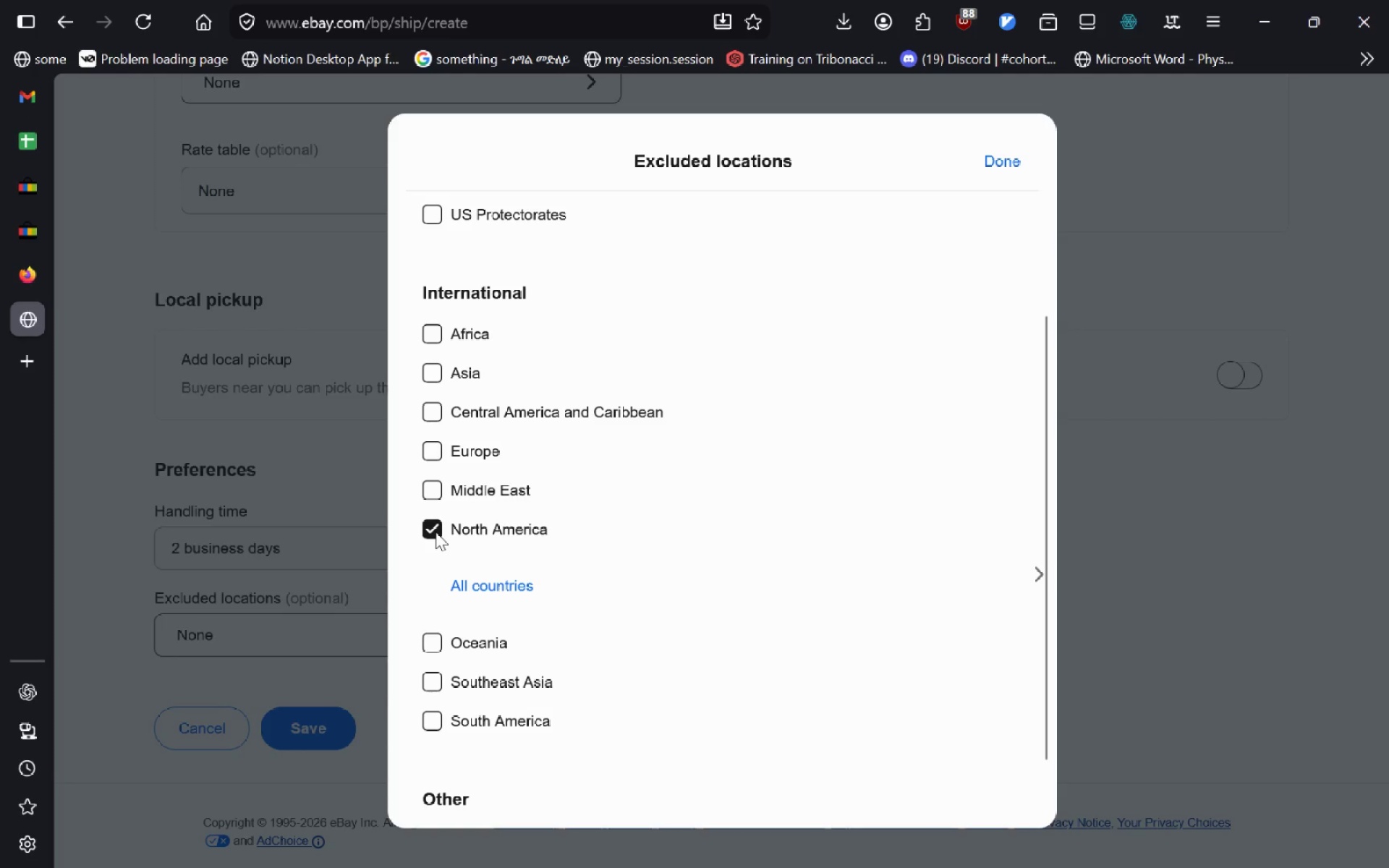 
left_click([436, 532])
 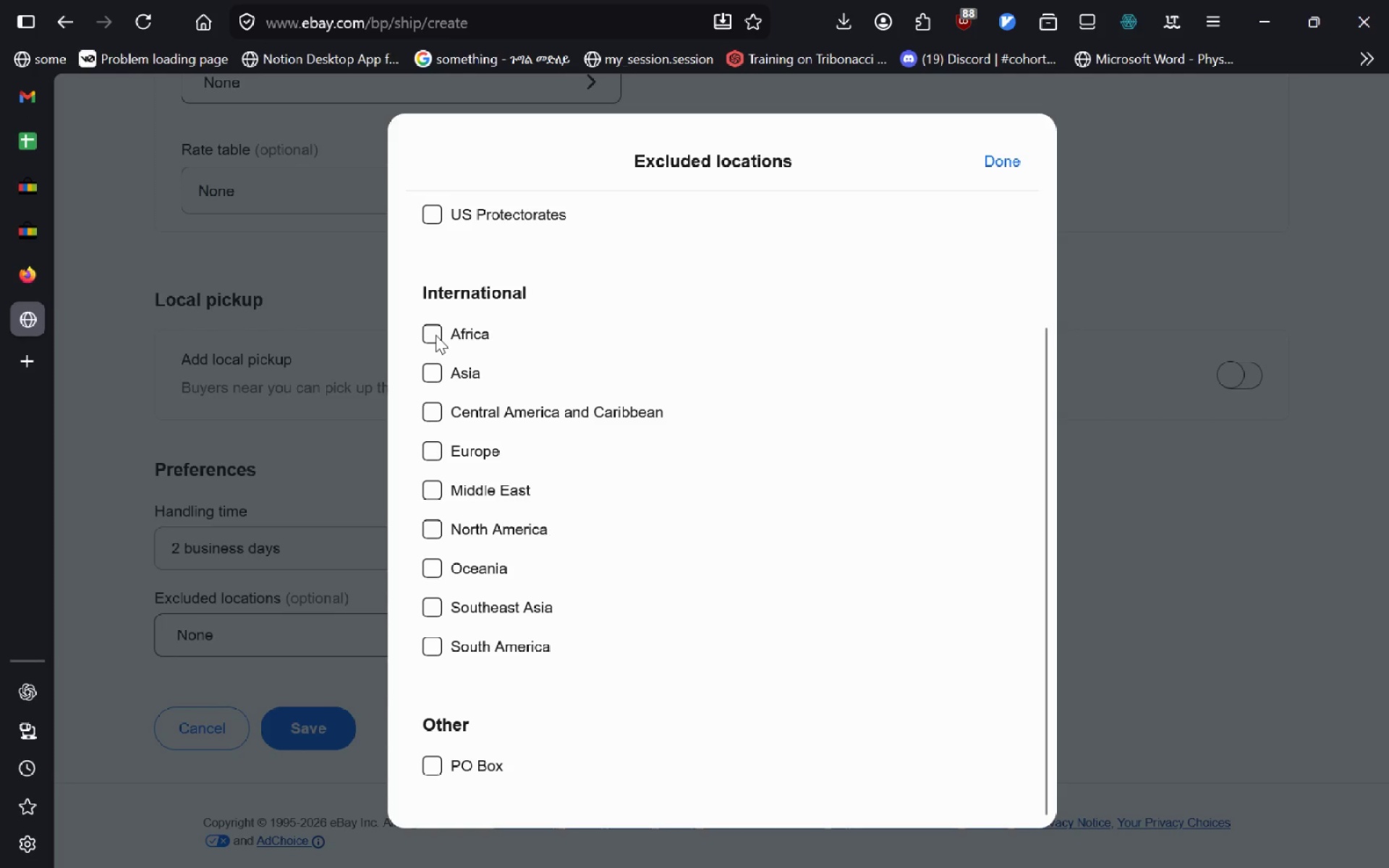 
left_click([436, 335])
 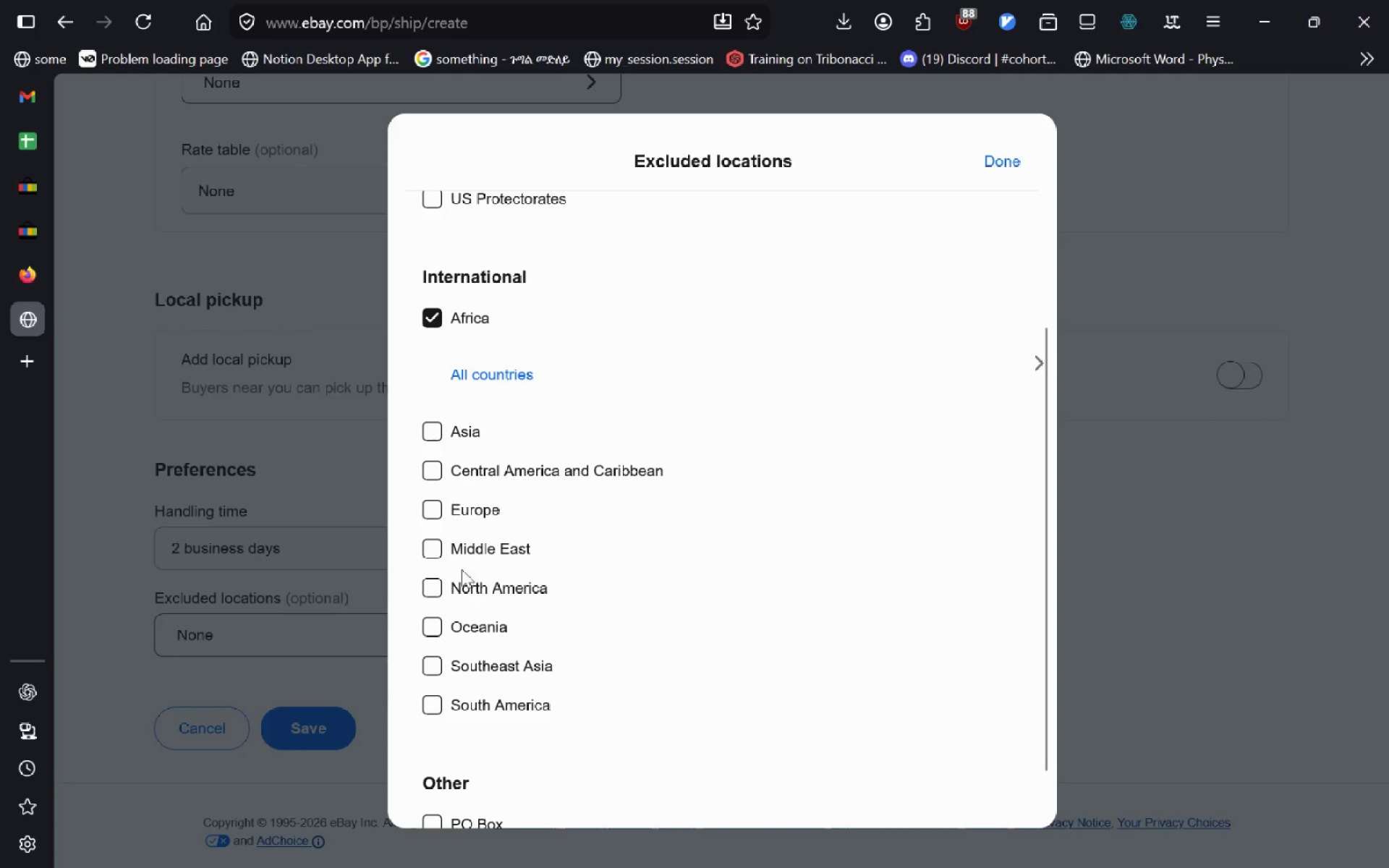 
left_click([428, 665])
 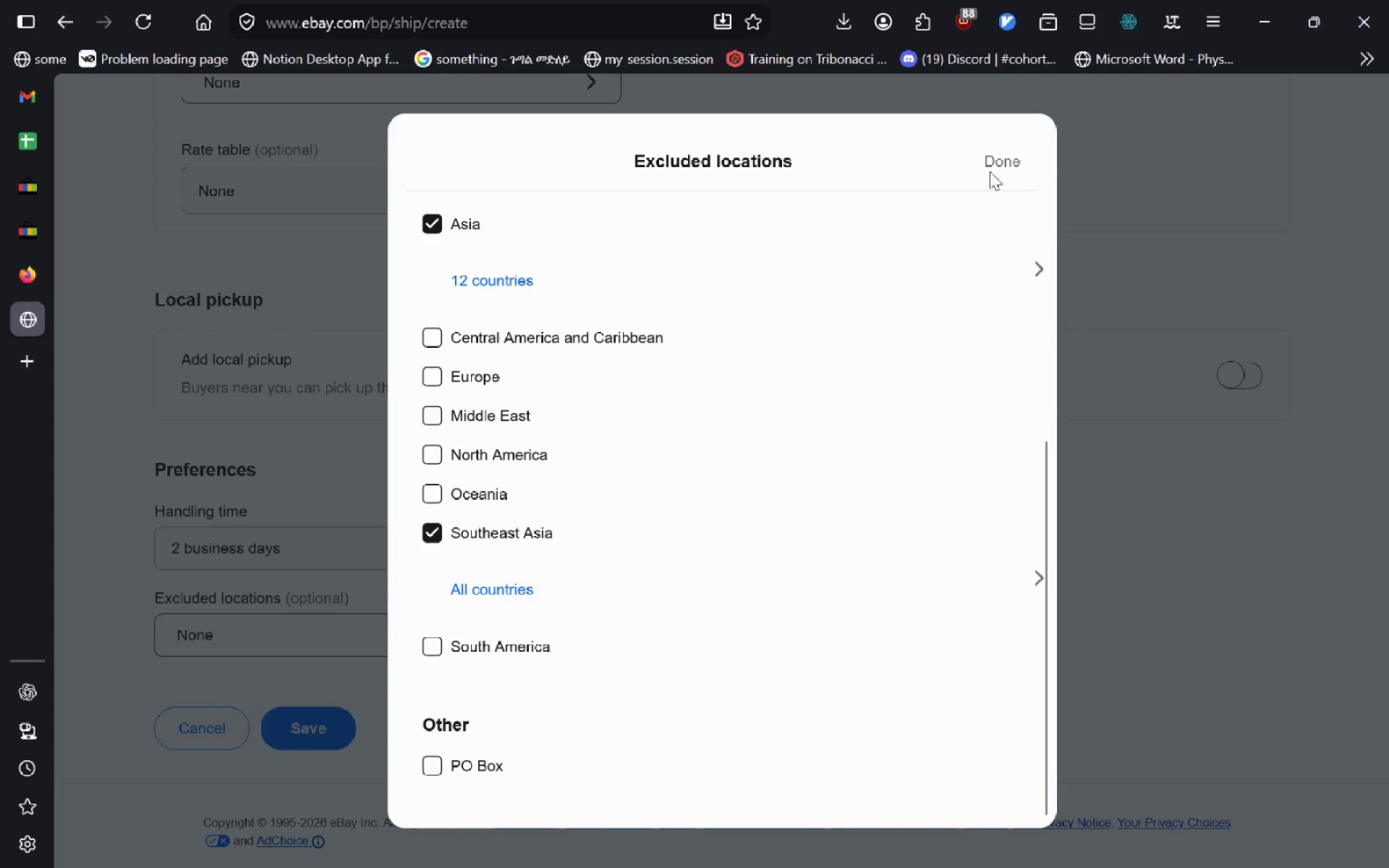 
left_click([1002, 167])
 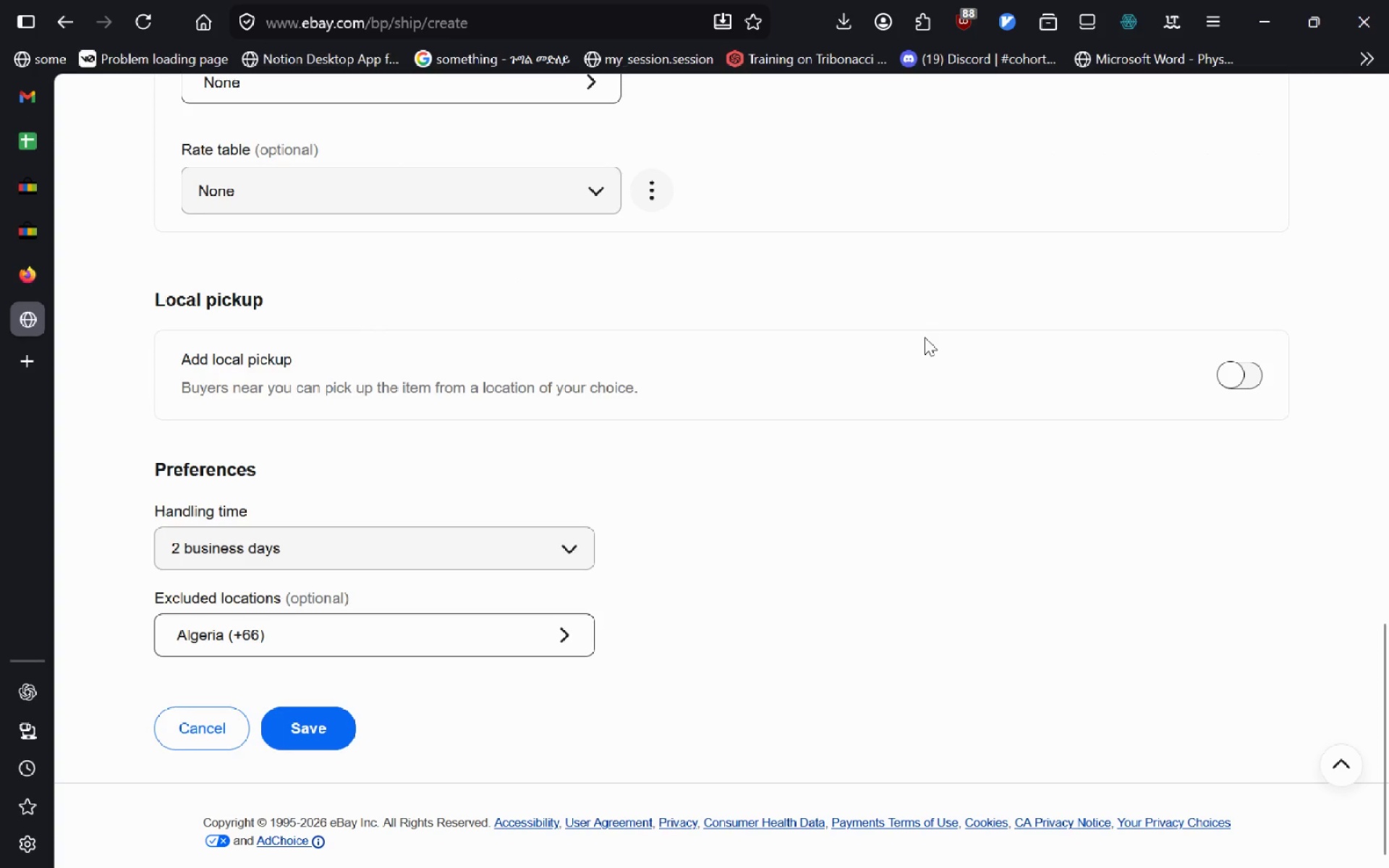 
key(Alt+AltLeft)
 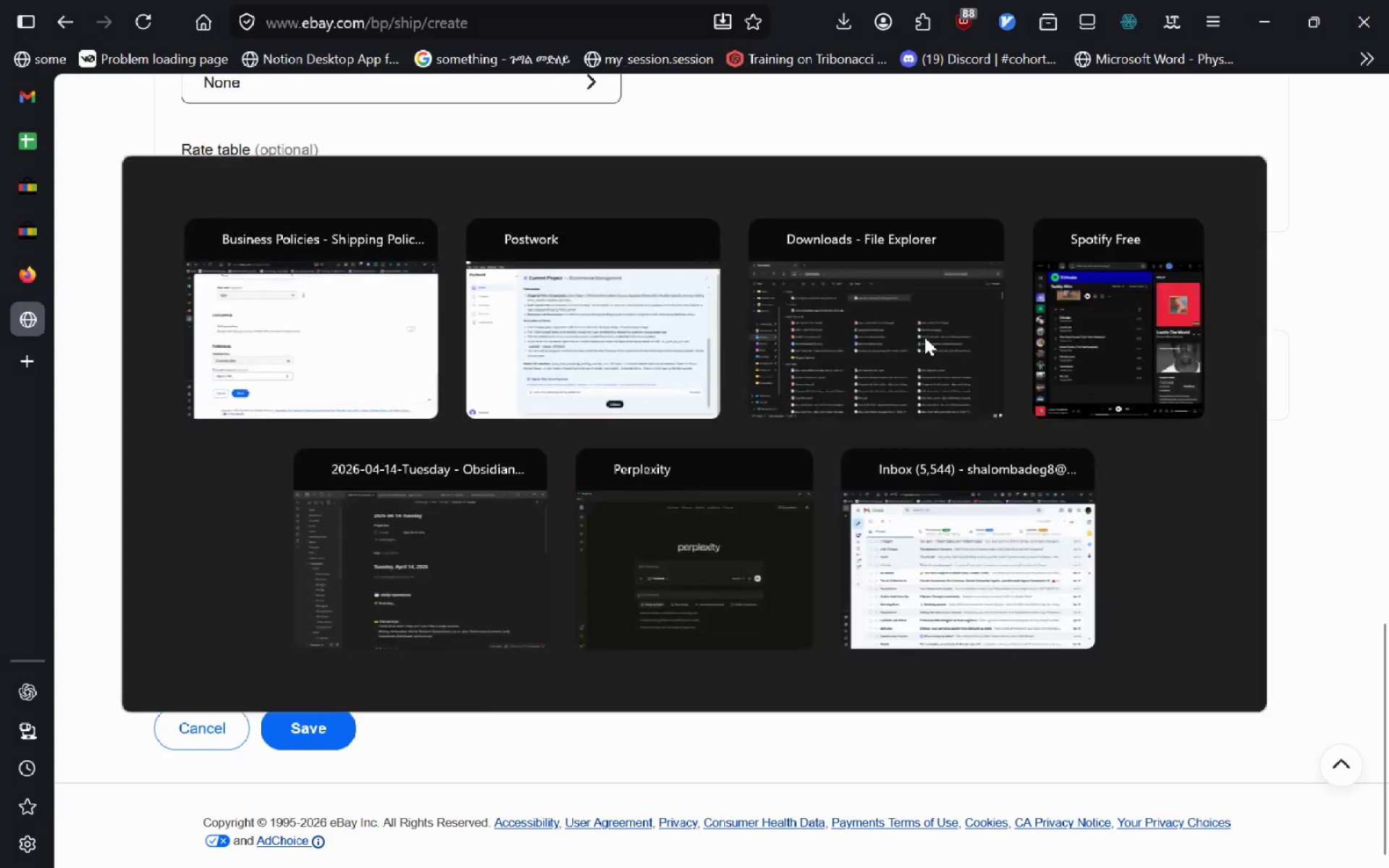 
key(Alt+Tab)